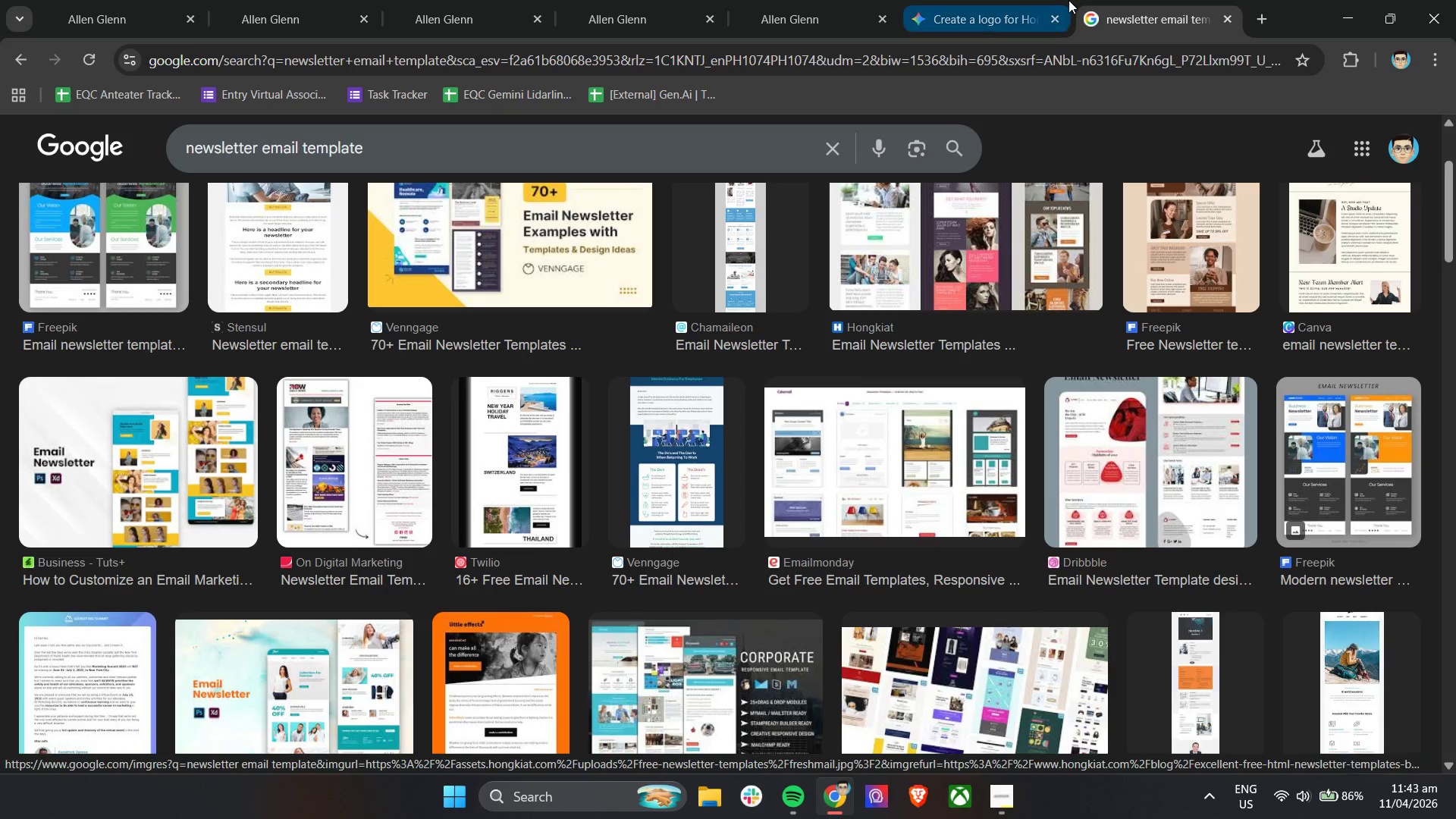 
left_click([587, 0])
 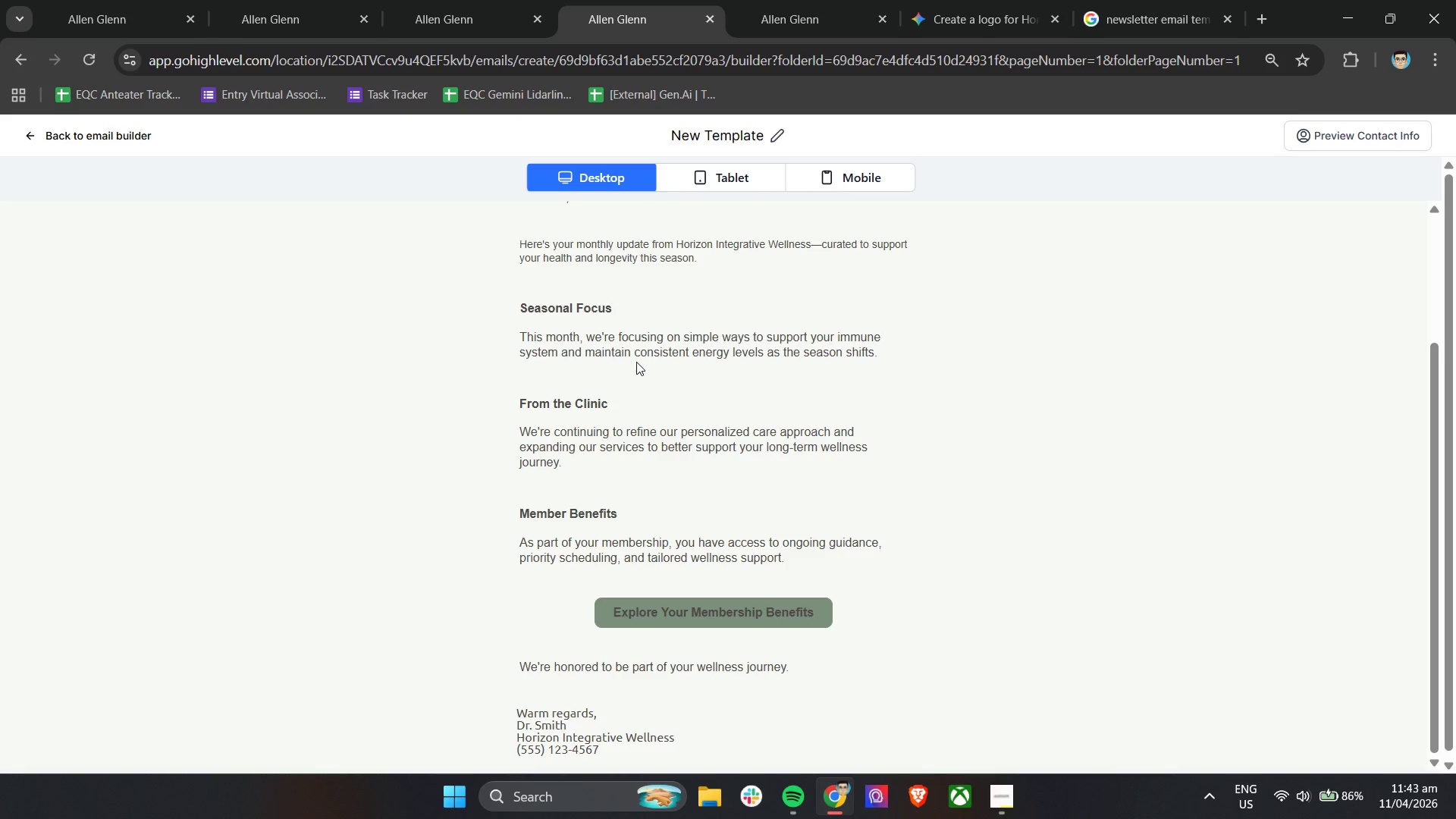 
left_click([768, 22])
 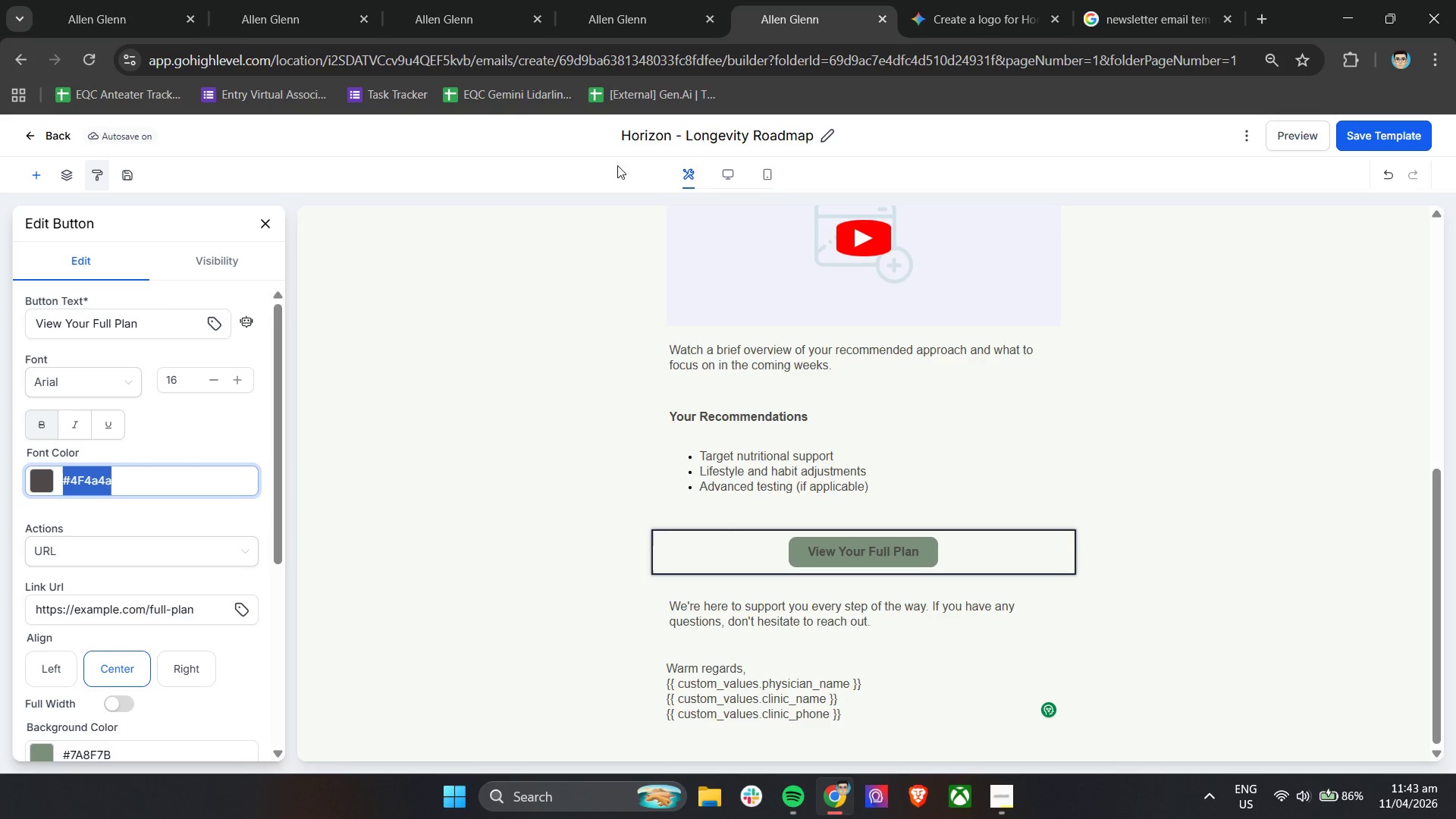 
left_click([635, 0])
 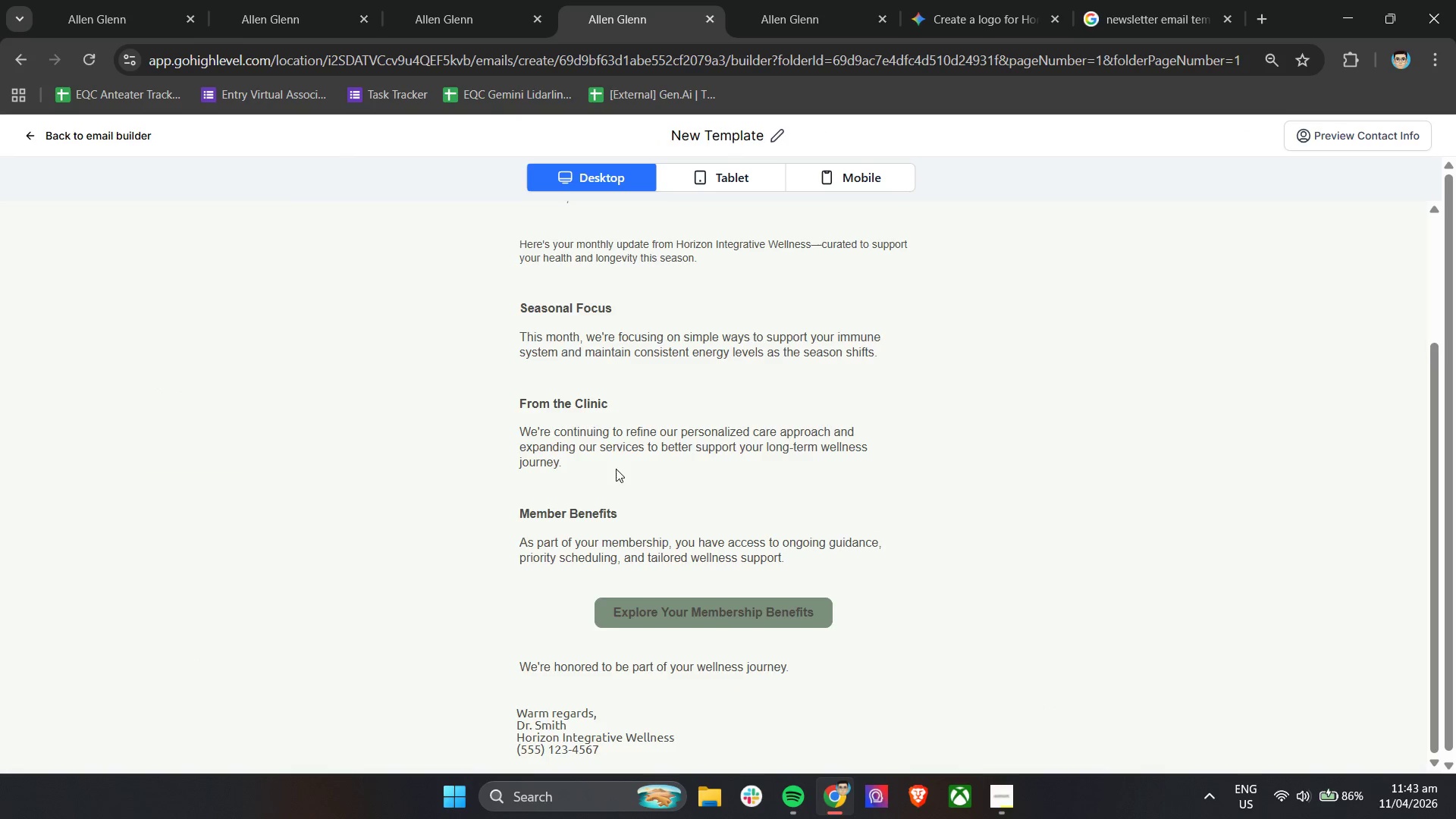 
scroll: coordinate [679, 346], scroll_direction: up, amount: 10.0
 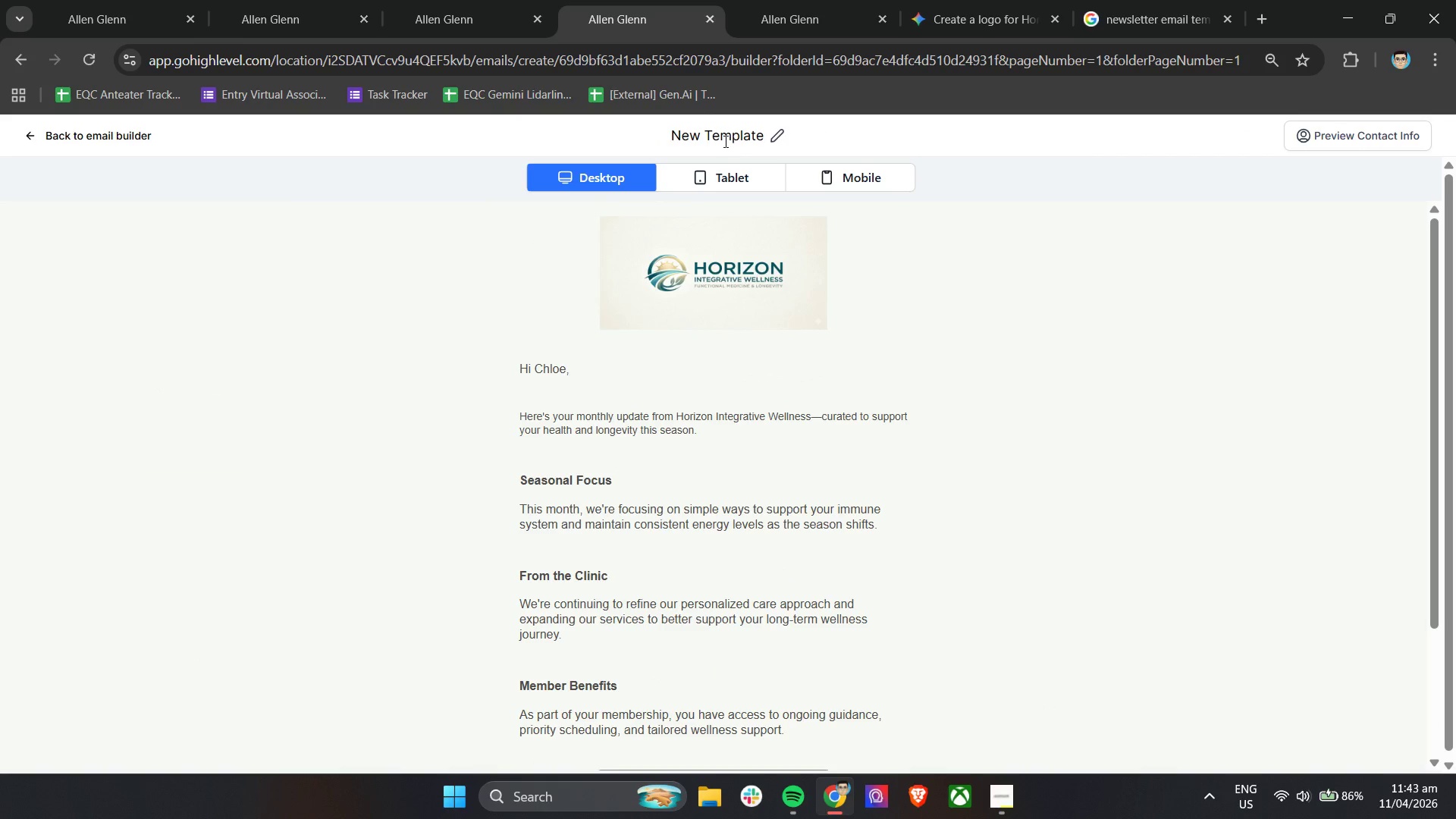 
left_click([724, 141])
 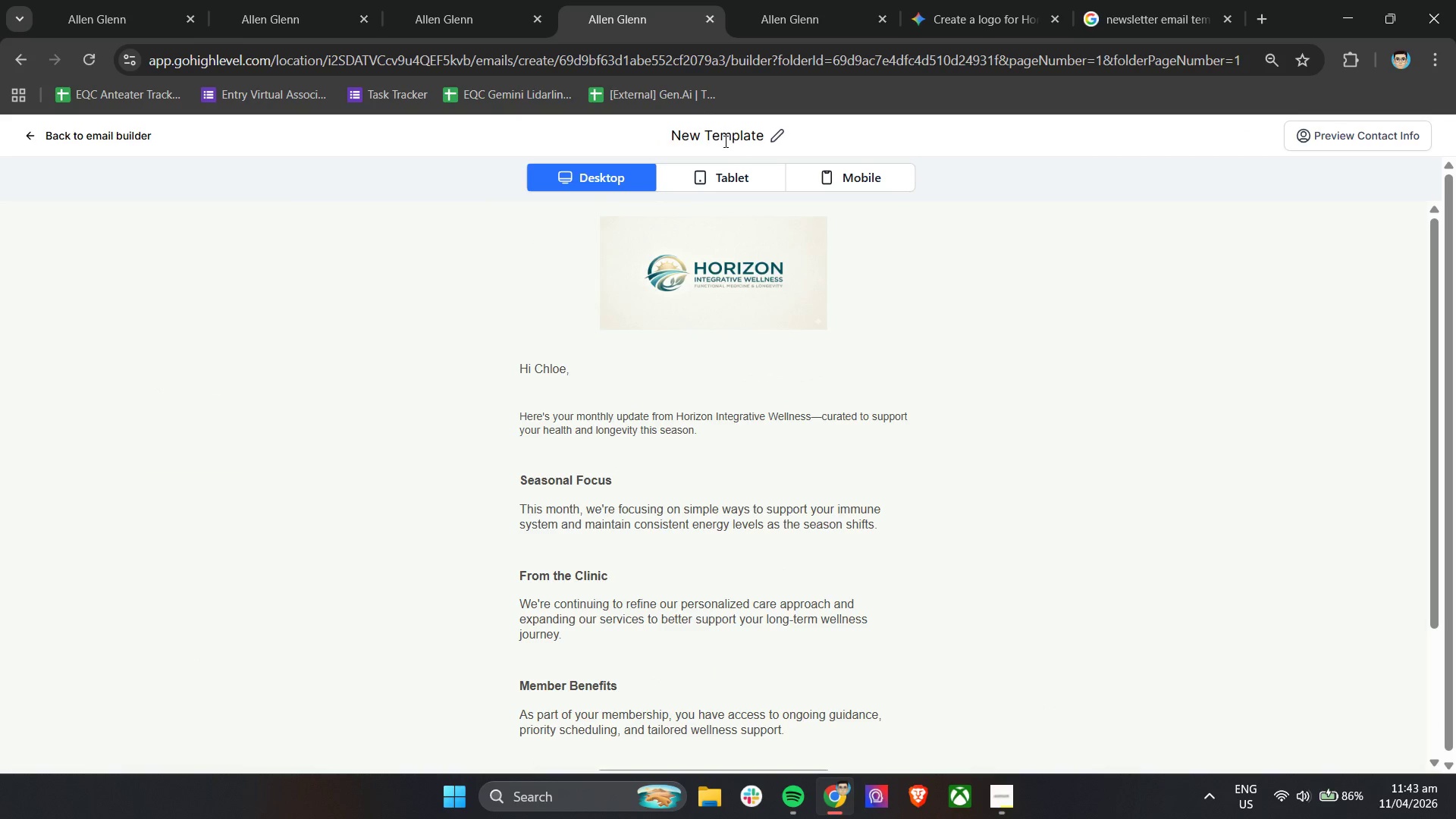 
double_click([724, 141])
 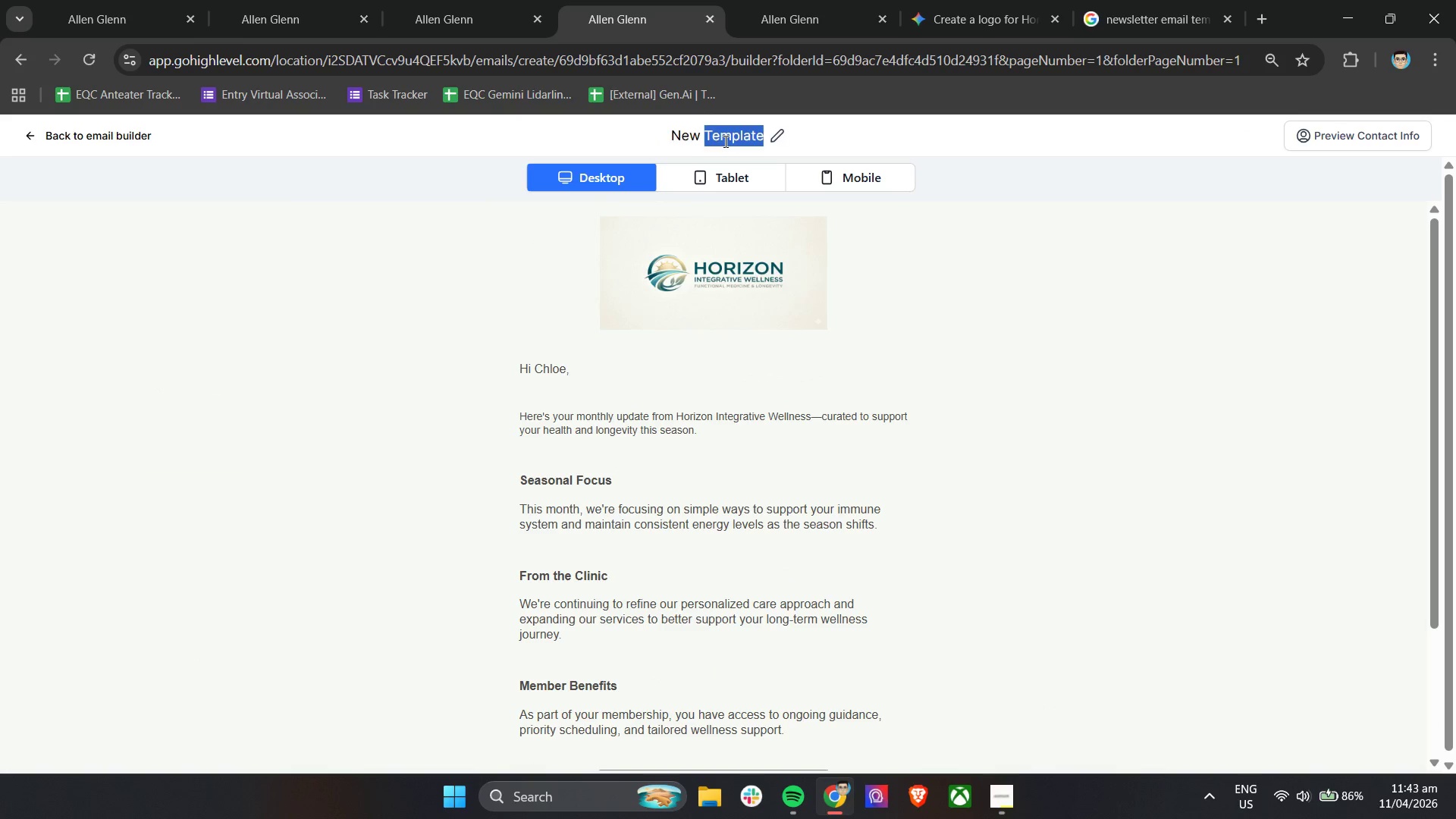 
triple_click([724, 141])
 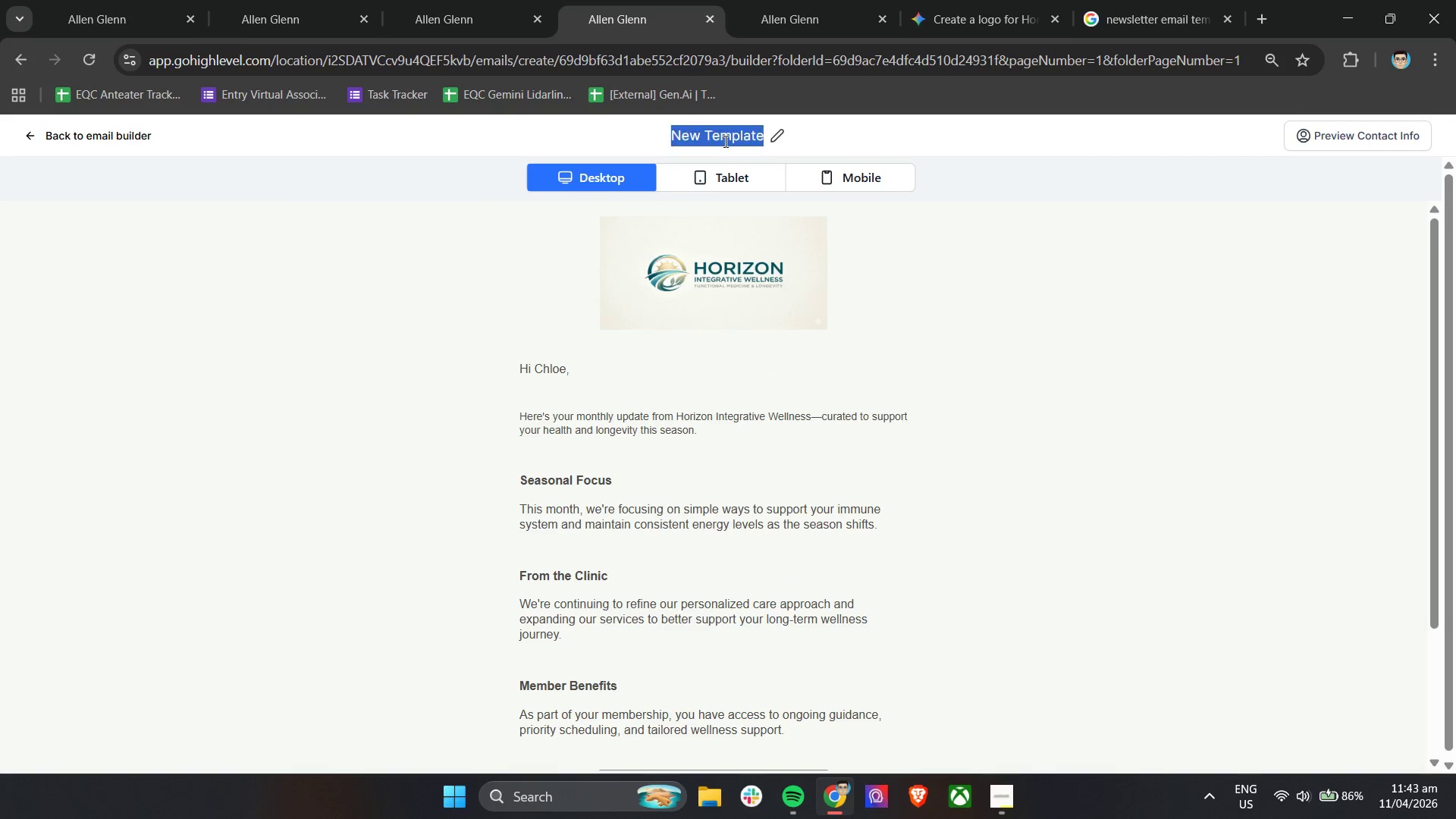 
key(Backspace)
 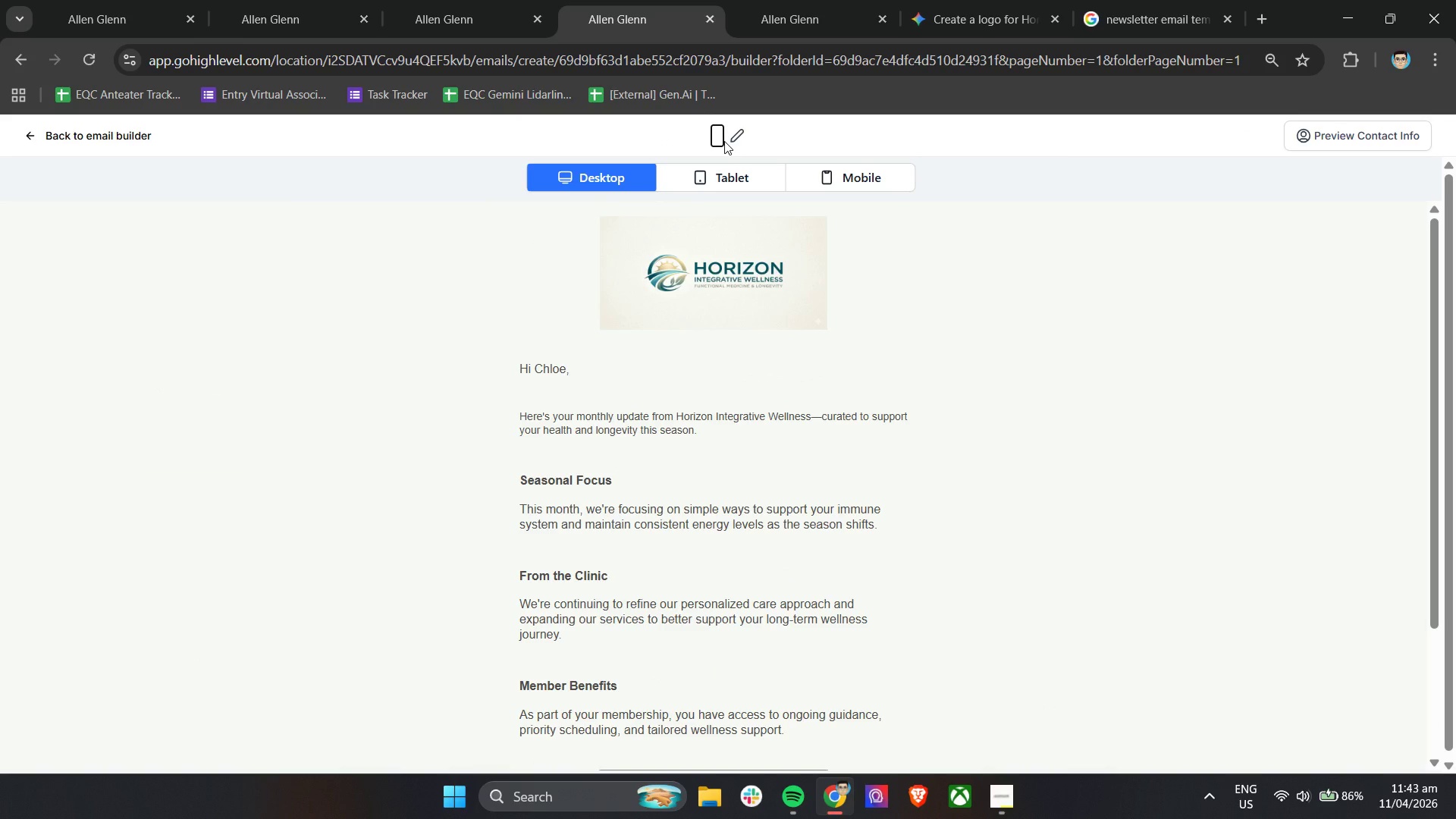 
wait(6.89)
 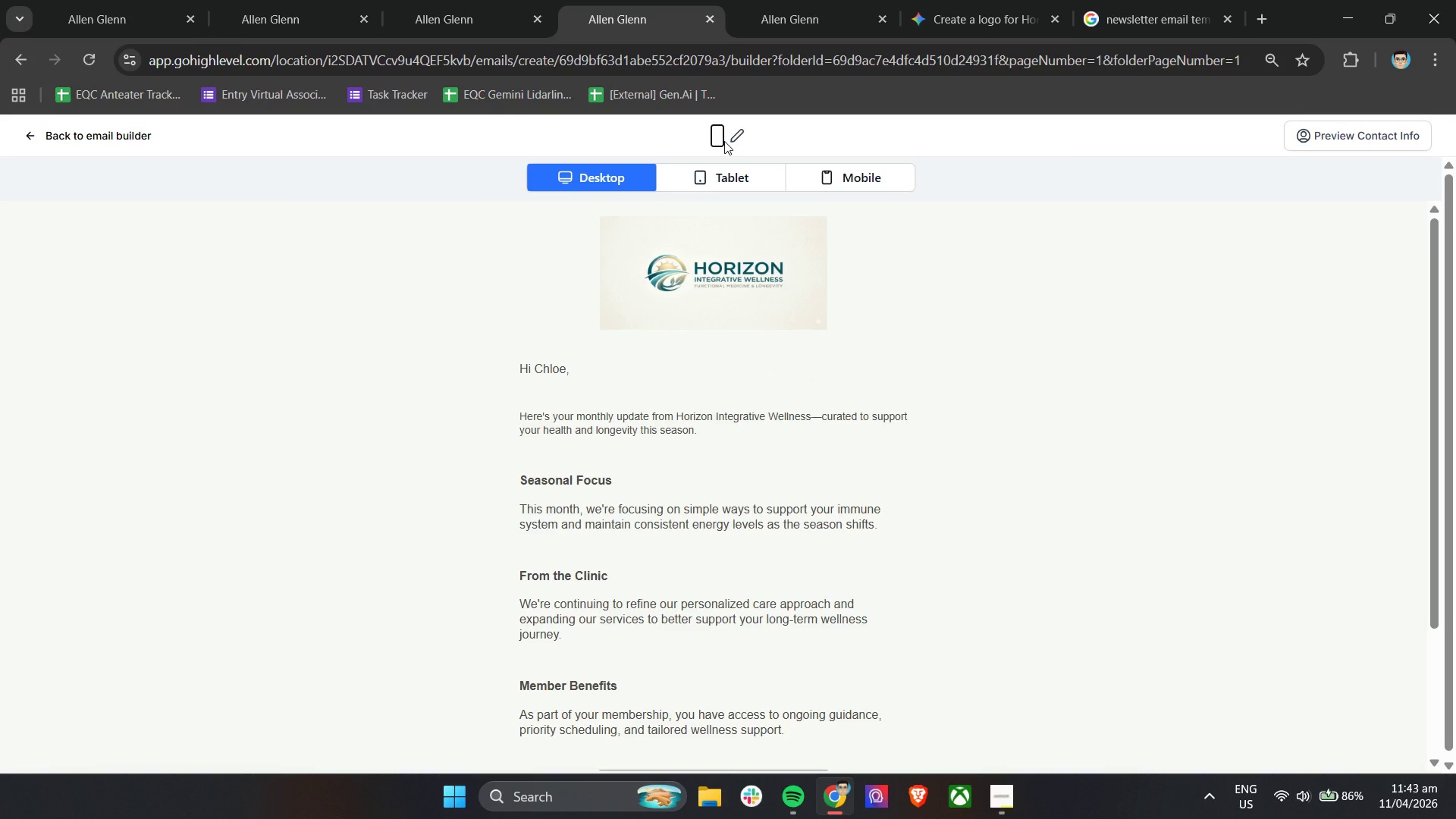 
type(Horizon - MOnlt)
key(Backspace)
key(Backspace)
key(Backspace)
key(Backspace)
type(onthly Pulse)
 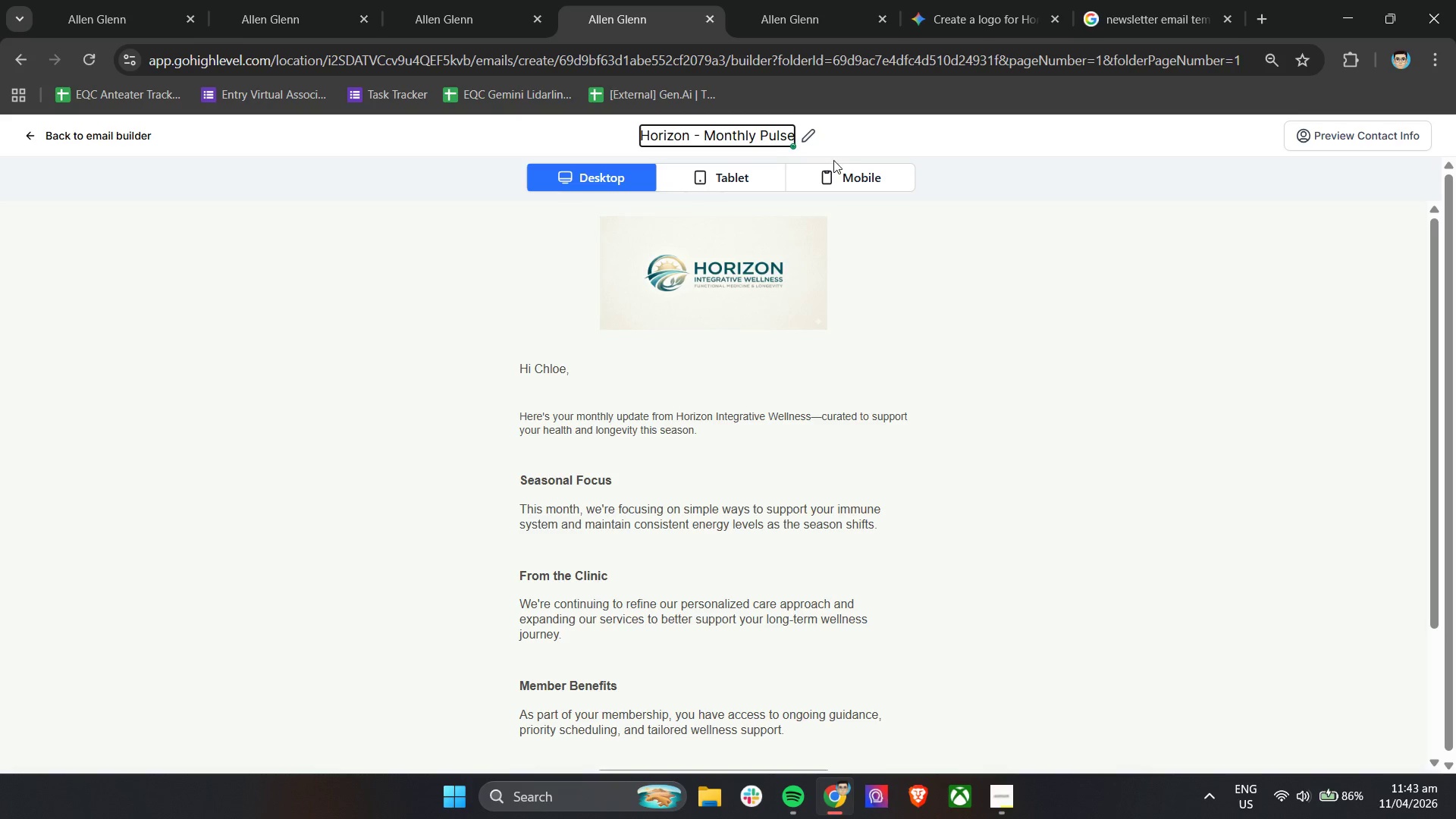 
left_click([926, 136])
 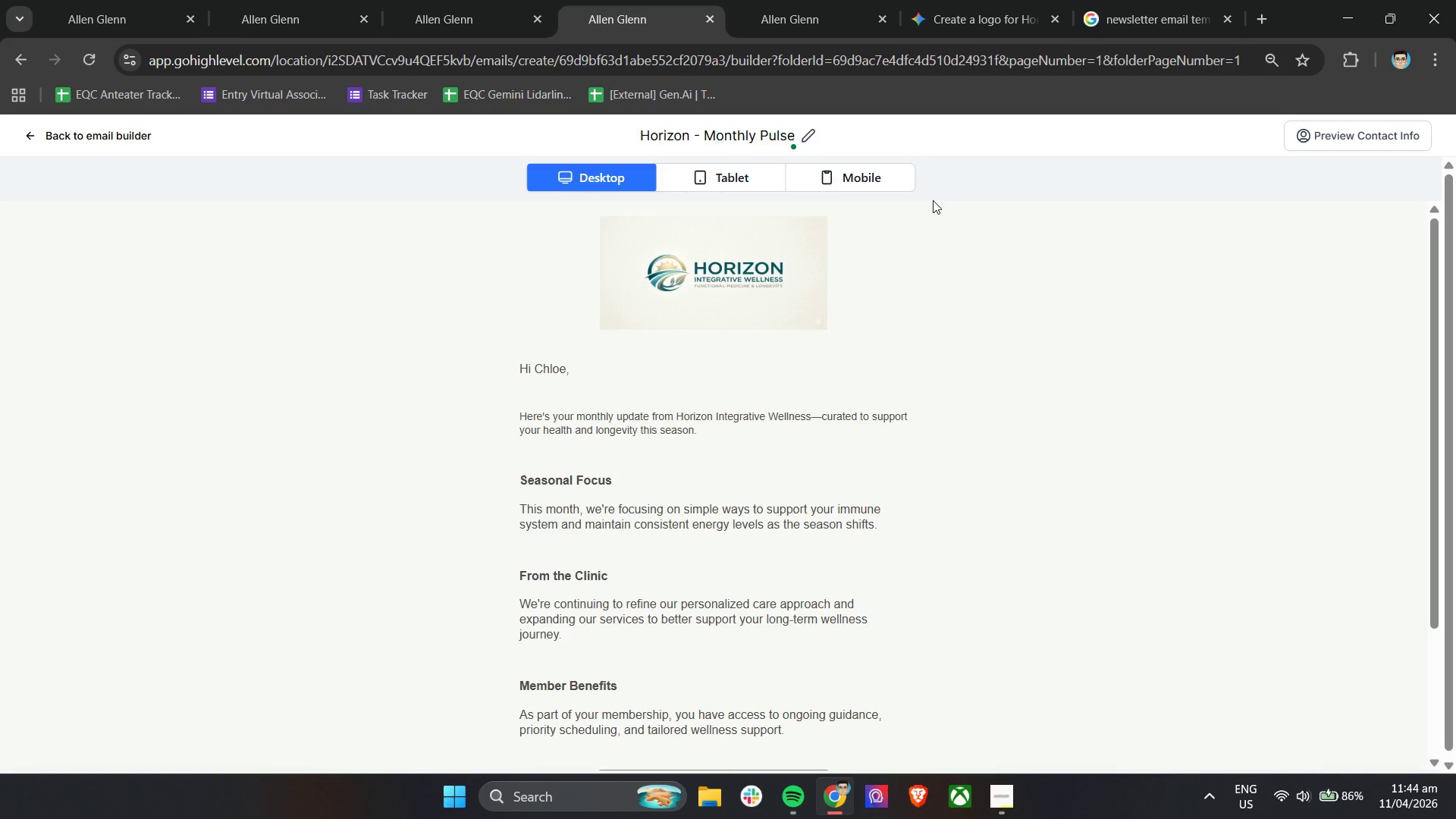 
scroll: coordinate [1035, 504], scroll_direction: down, amount: 12.0